 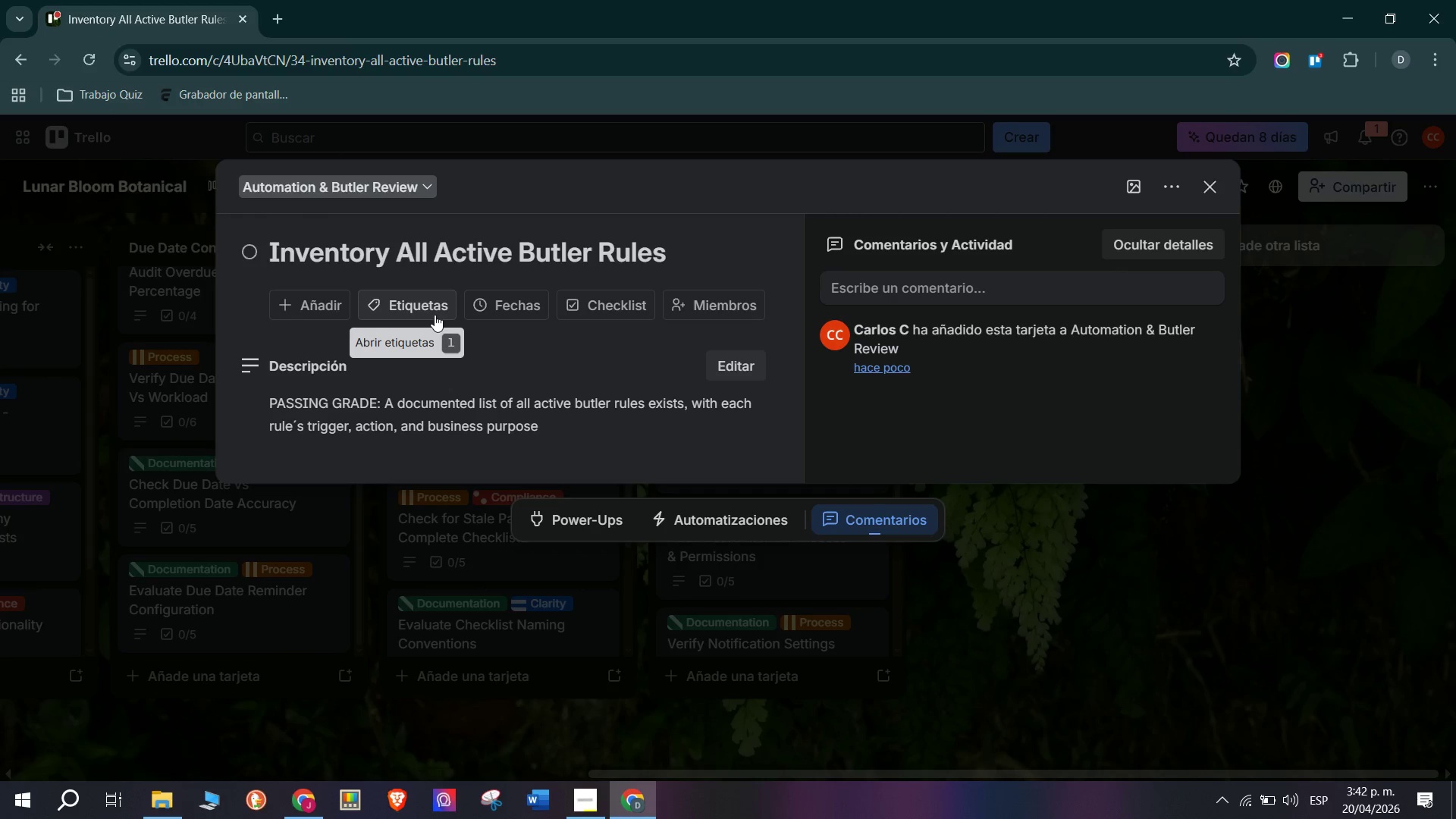 
left_click([482, 455])
 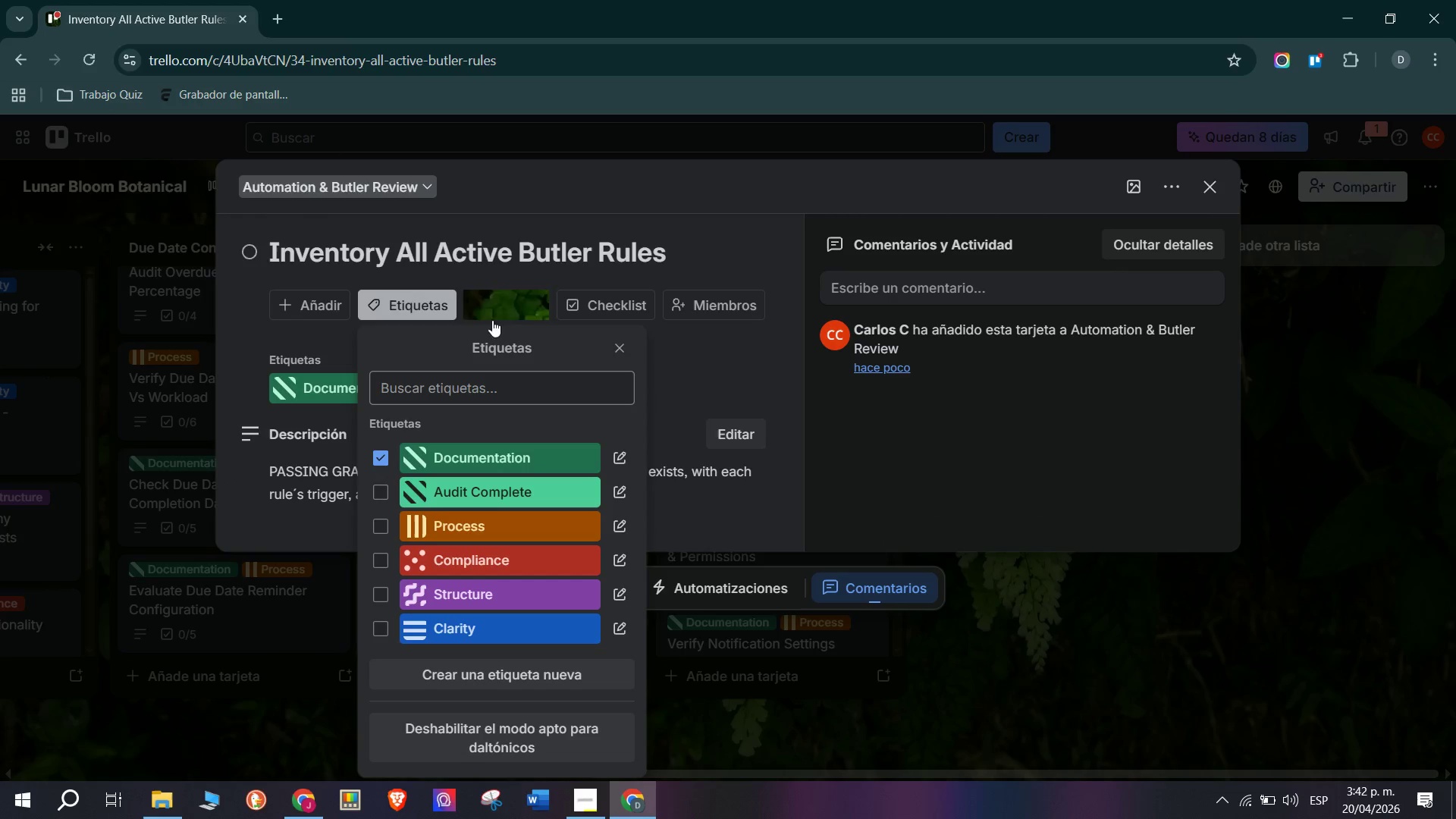 
left_click([705, 353])
 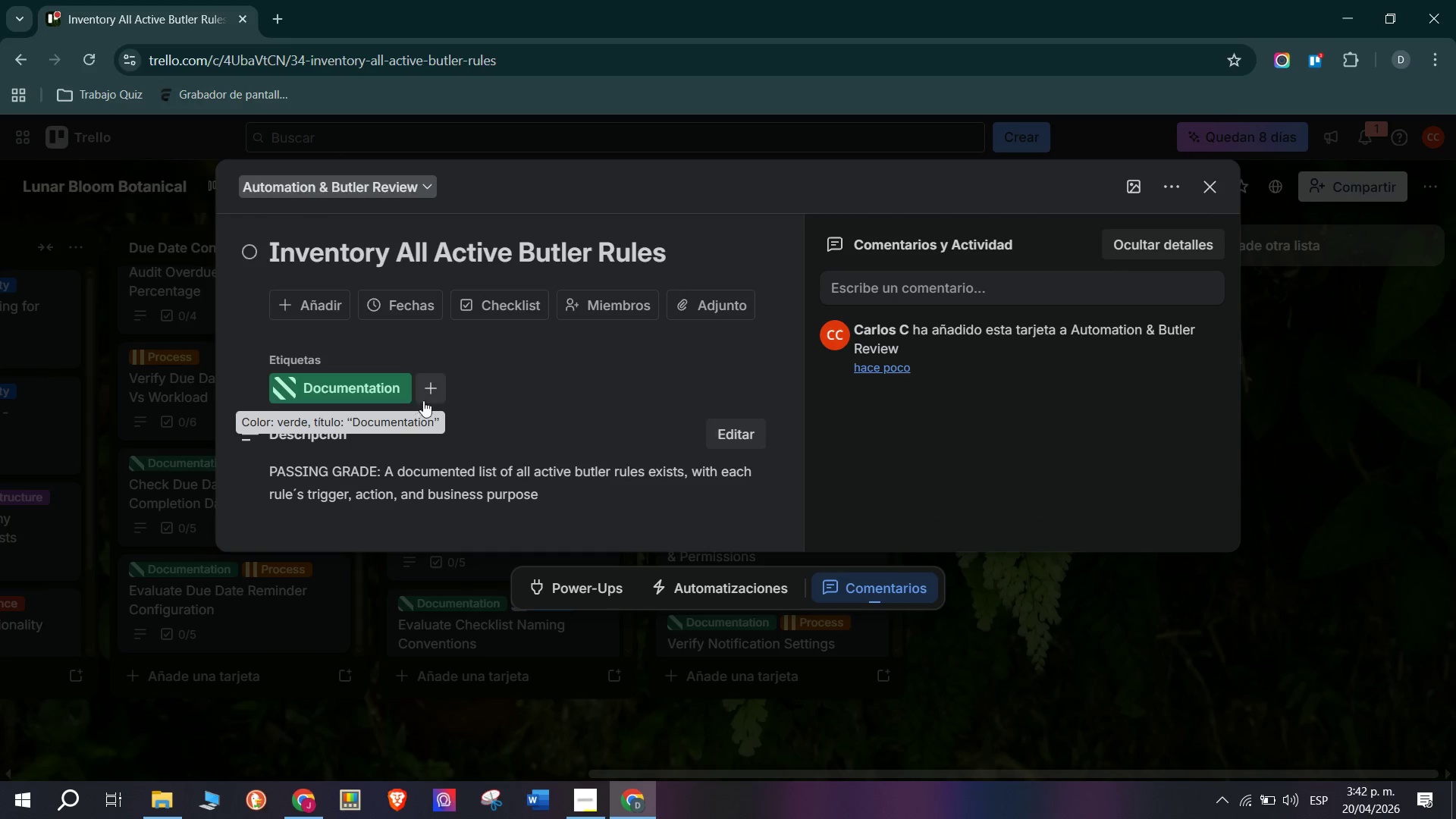 
left_click([436, 394])
 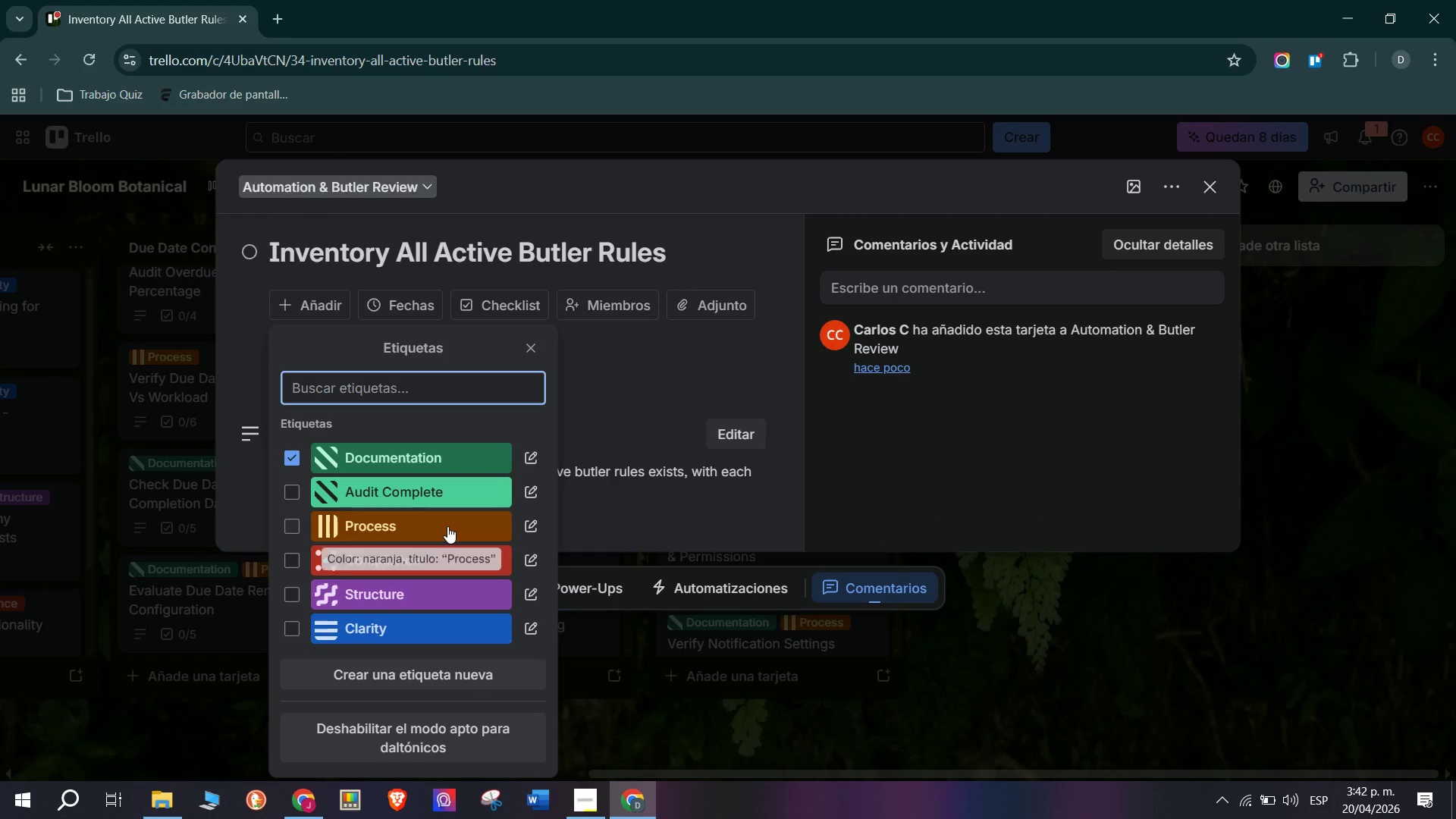 
left_click([625, 376])
 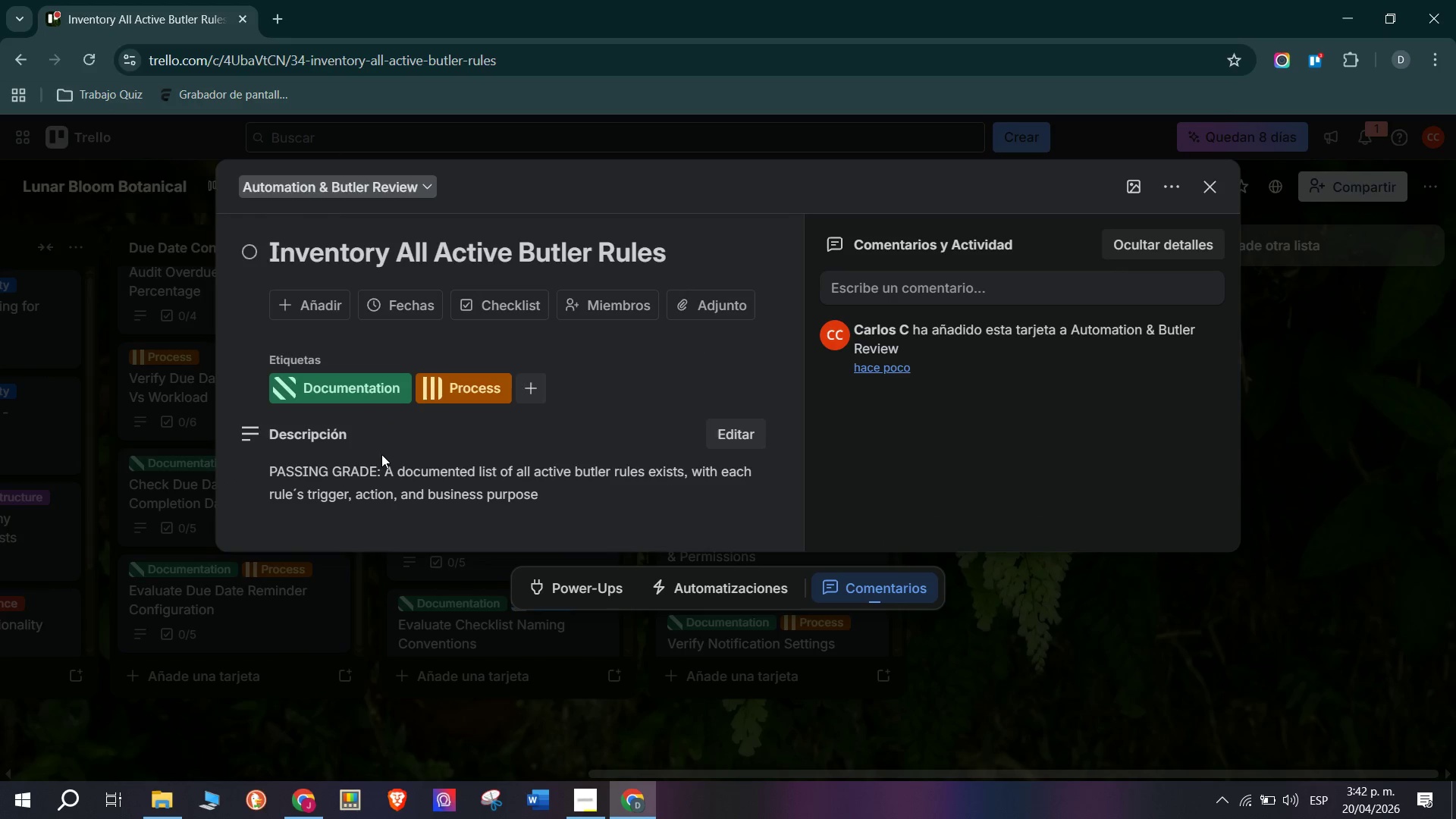 
scroll: coordinate [381, 454], scroll_direction: down, amount: 2.0
 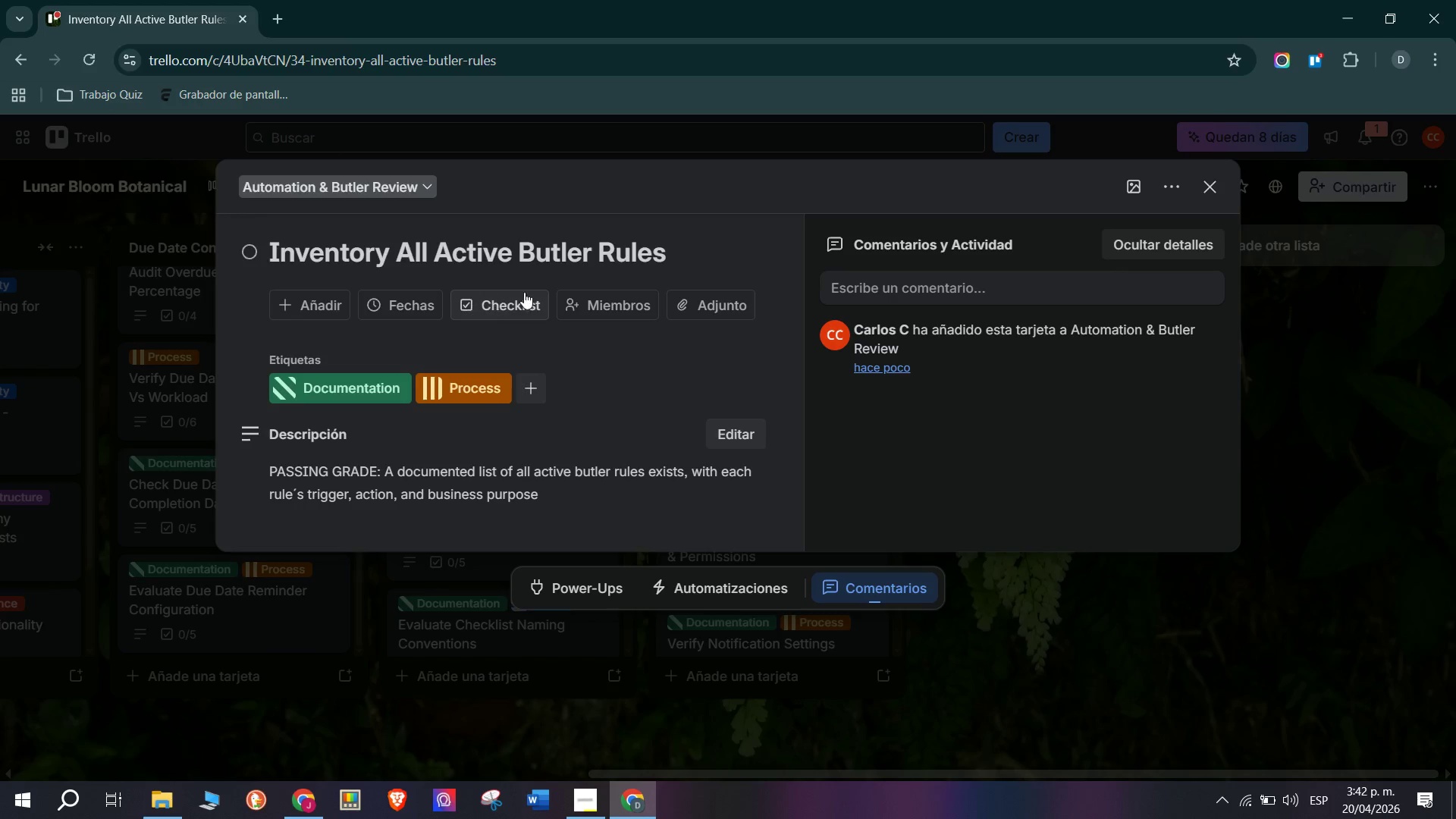 
left_click([525, 304])
 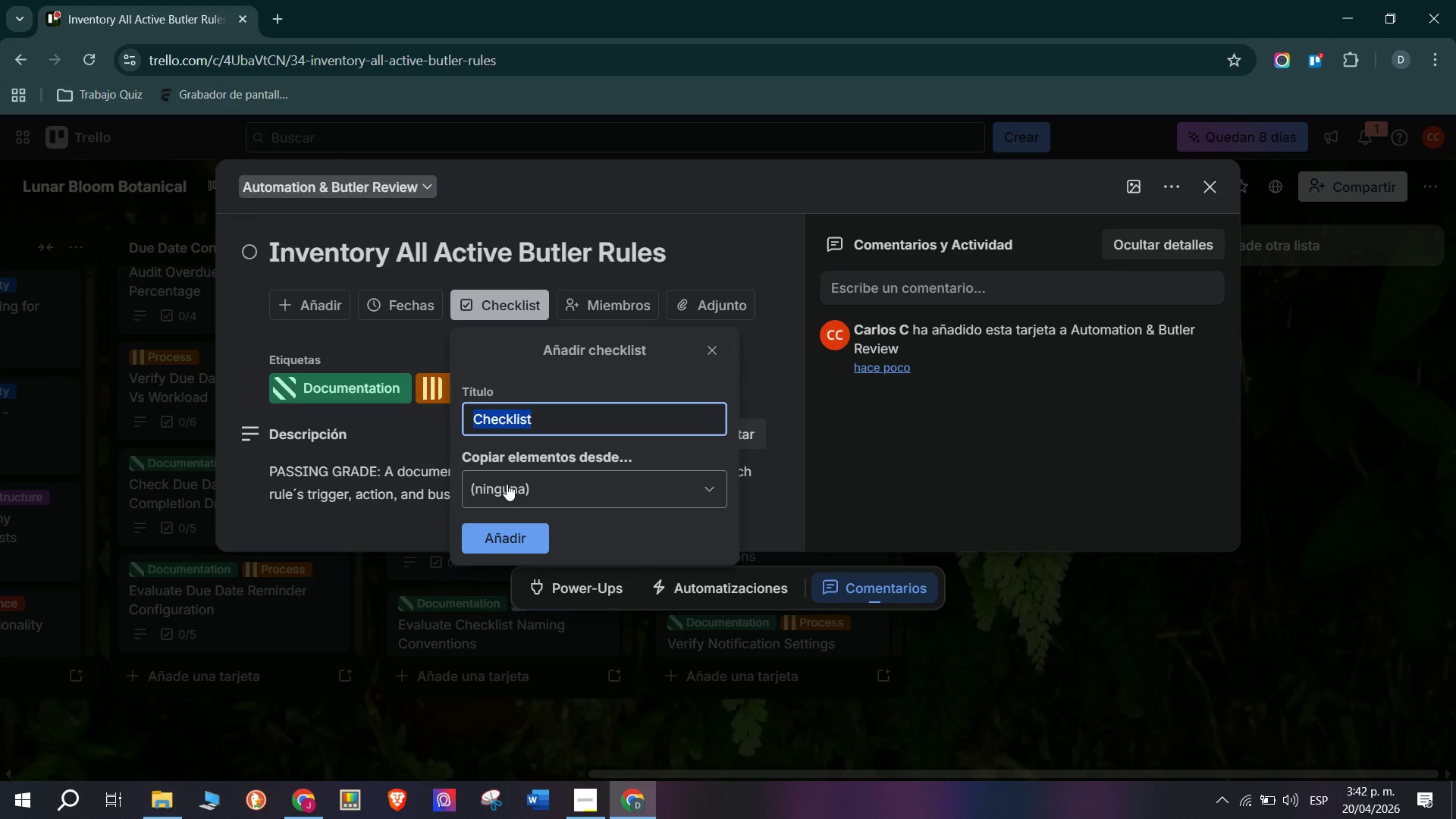 
left_click([544, 538])
 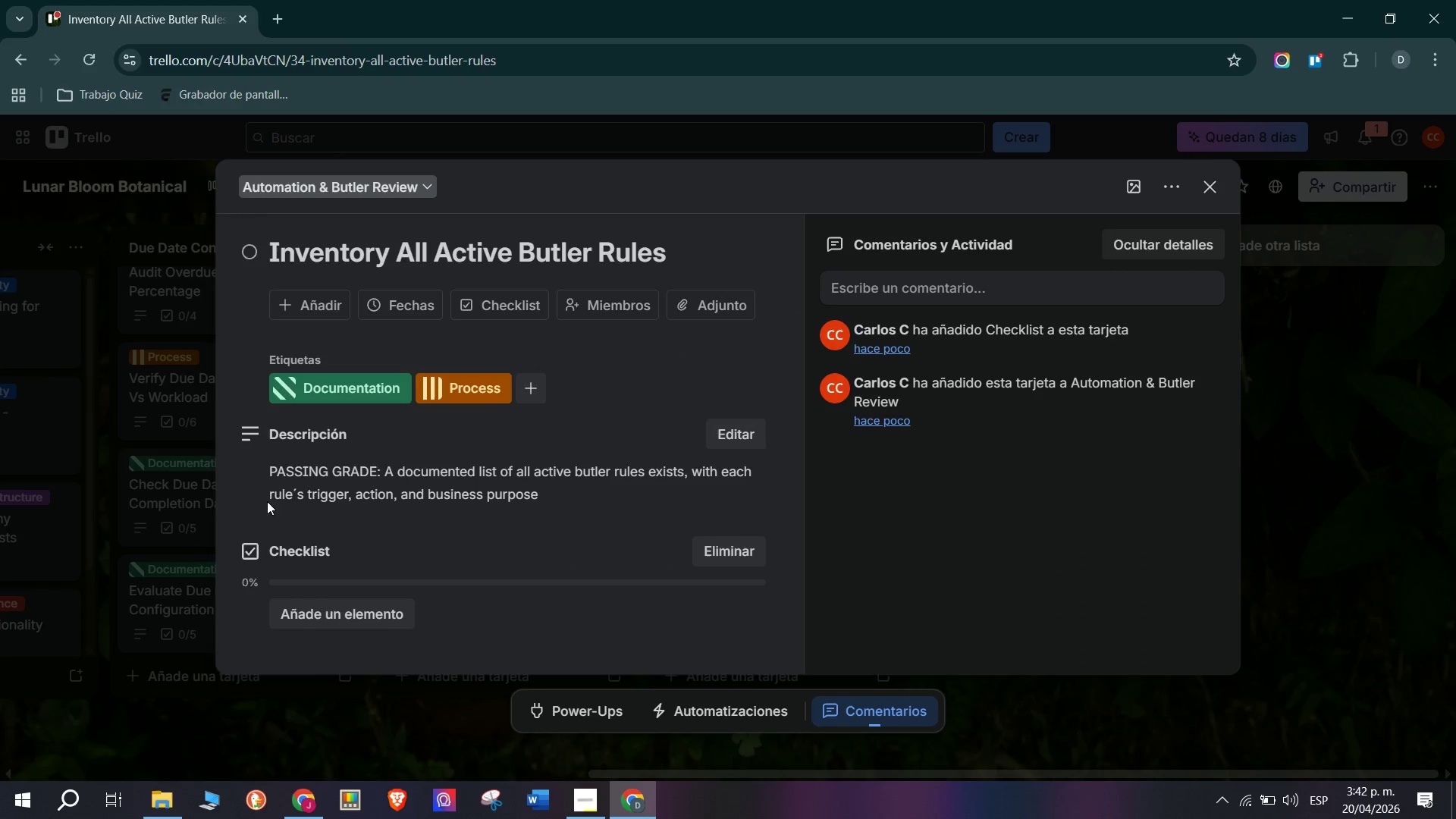 
left_click([187, 514])
 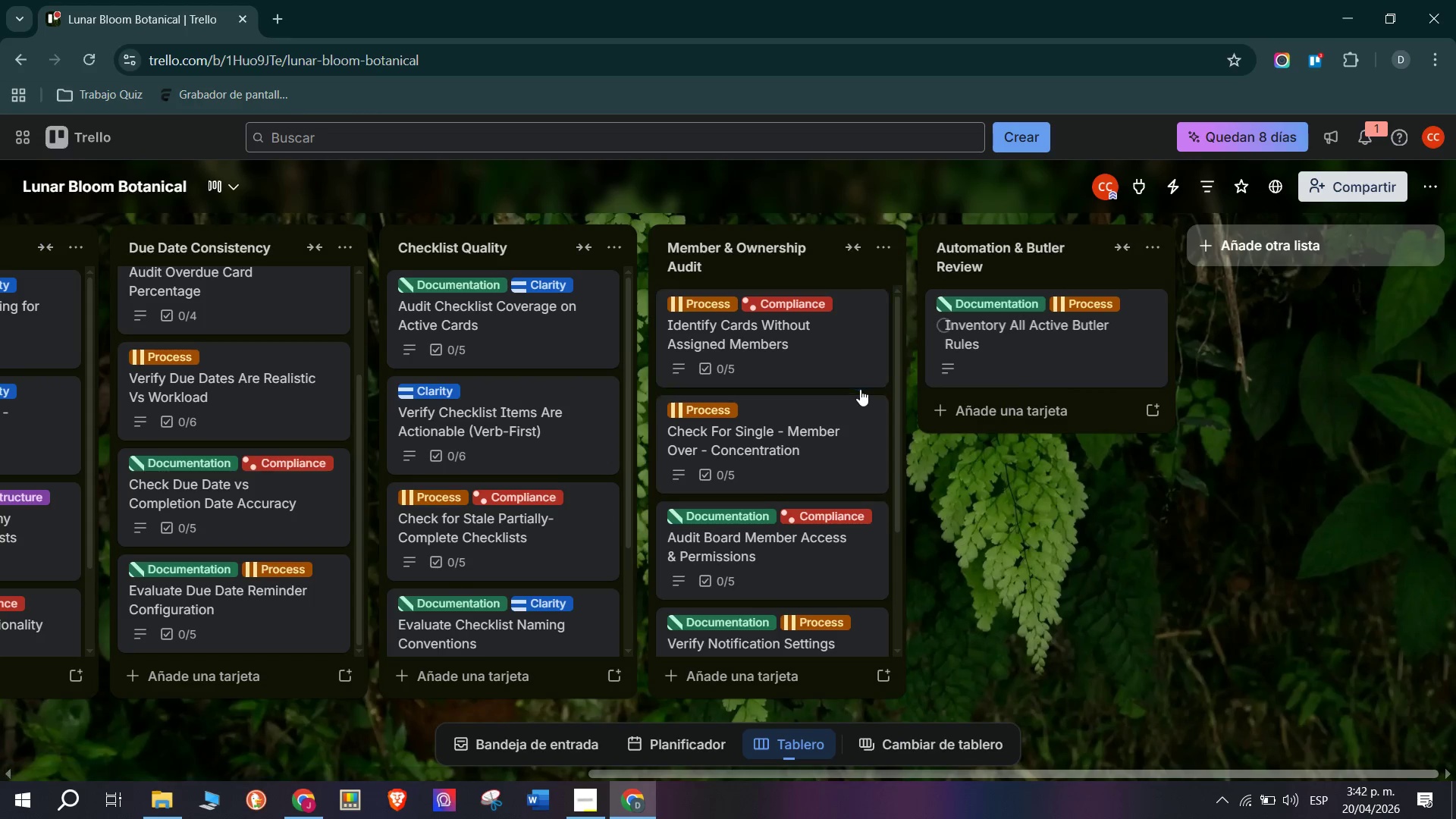 
left_click([605, 818])